 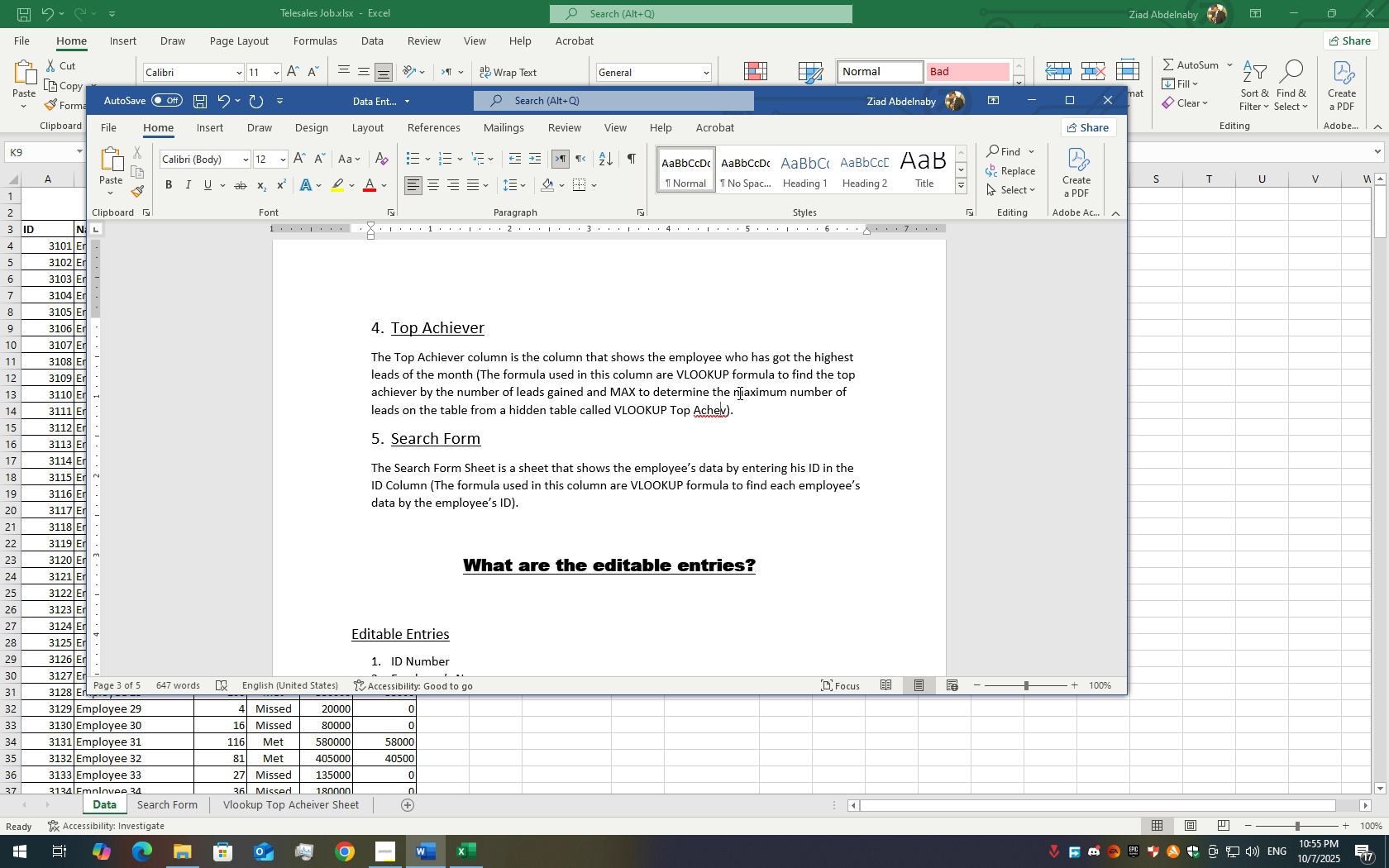 
key(ArrowRight)
 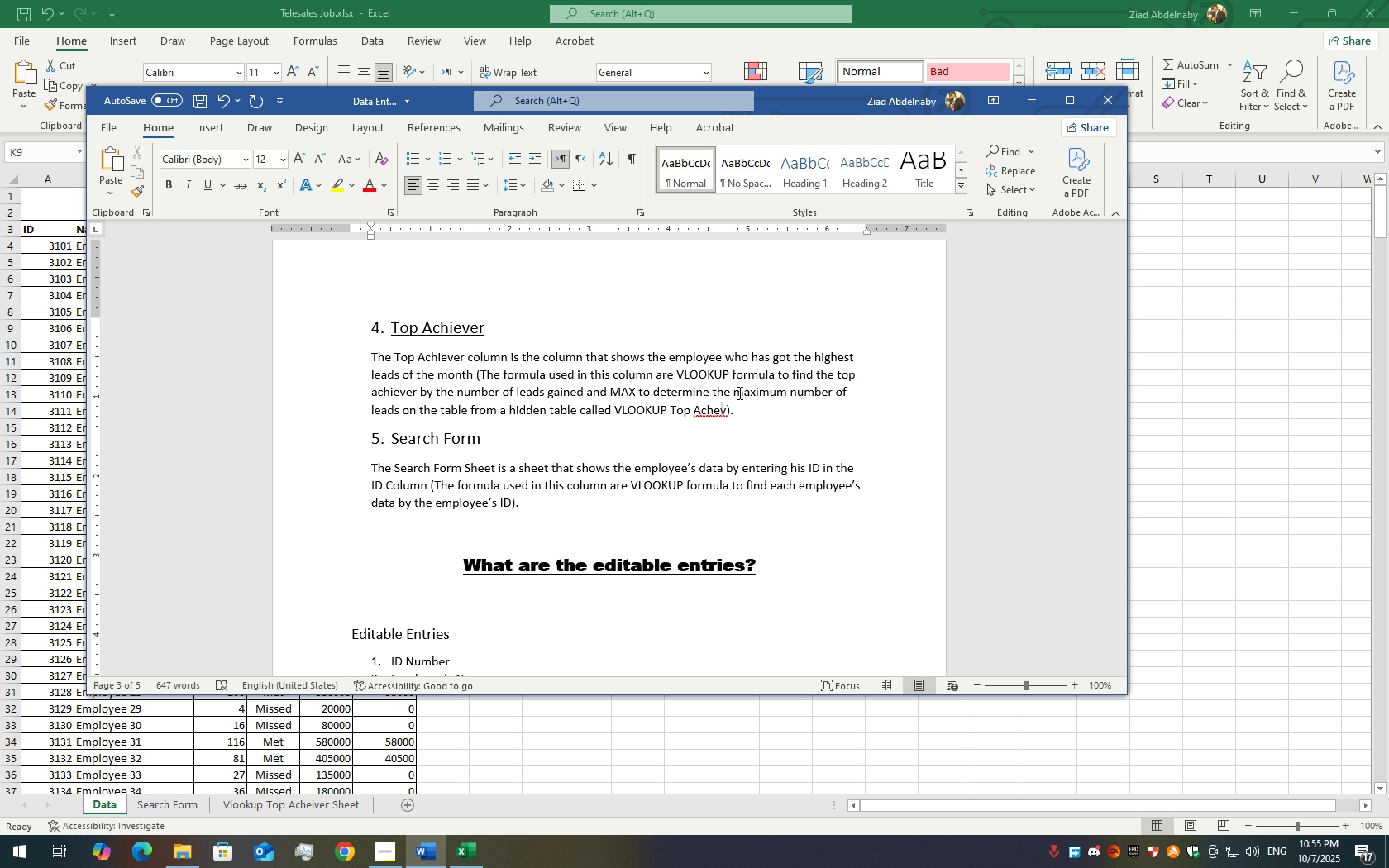 
key(ArrowLeft)
 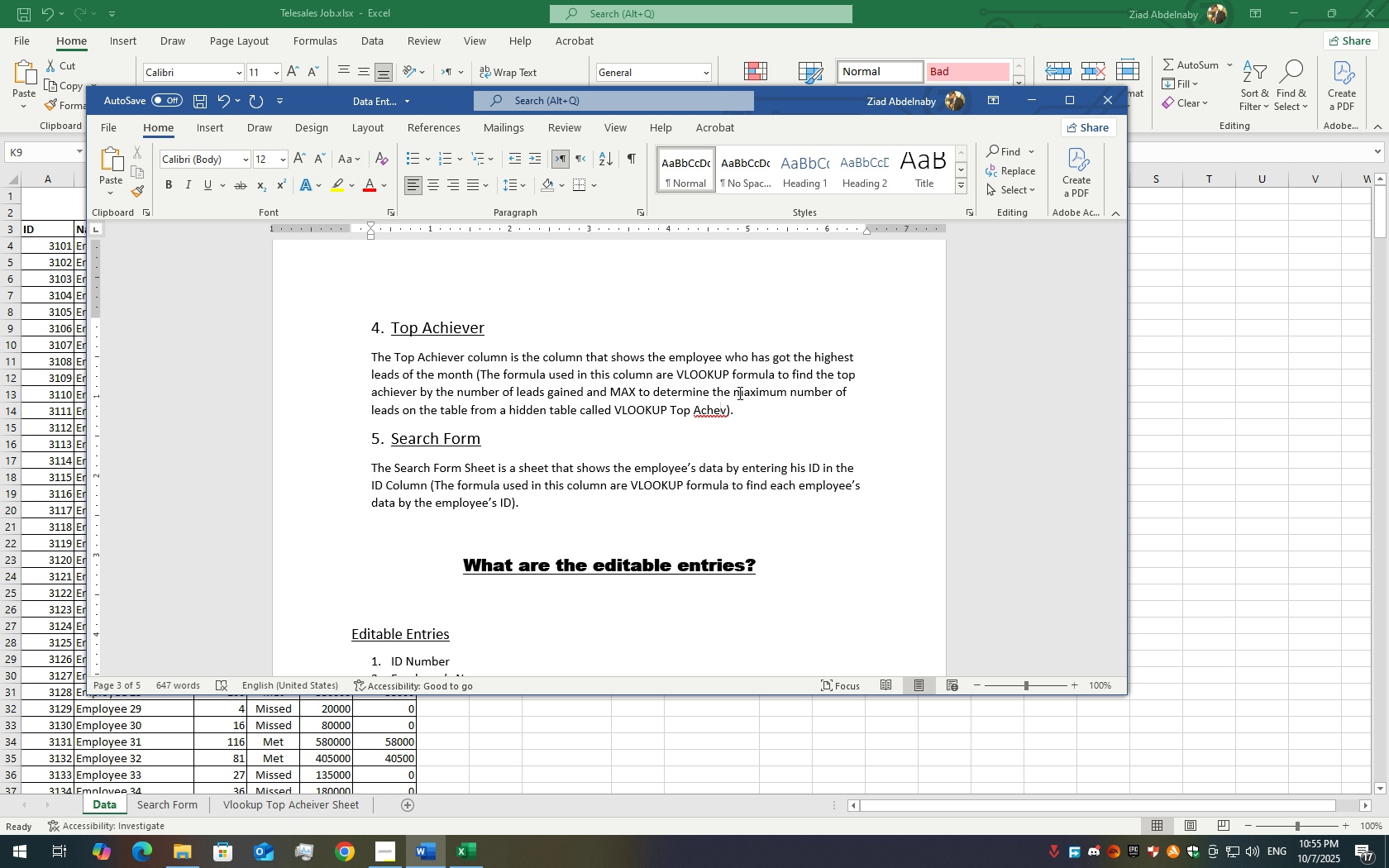 
key(I)
 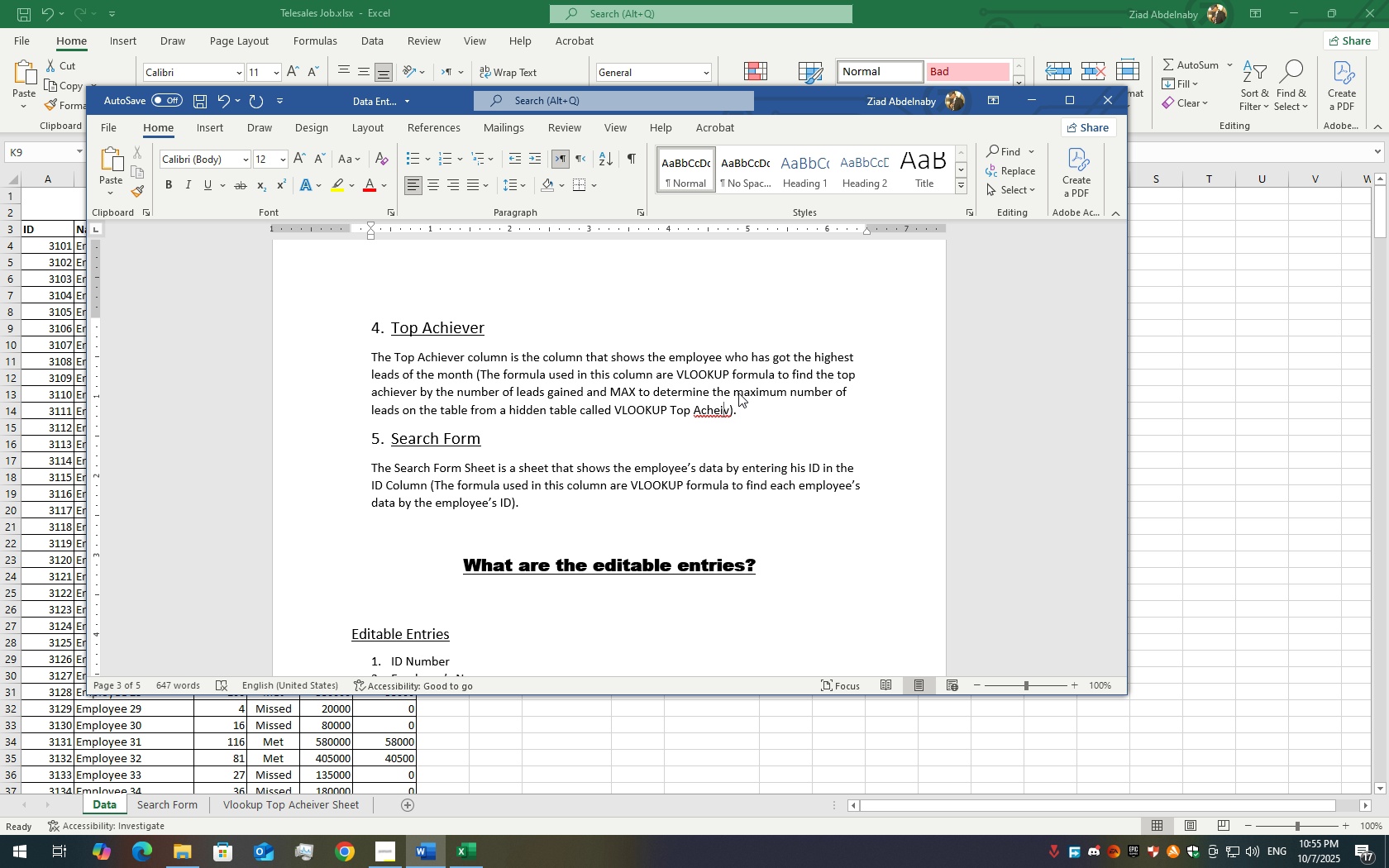 
key(ArrowRight)
 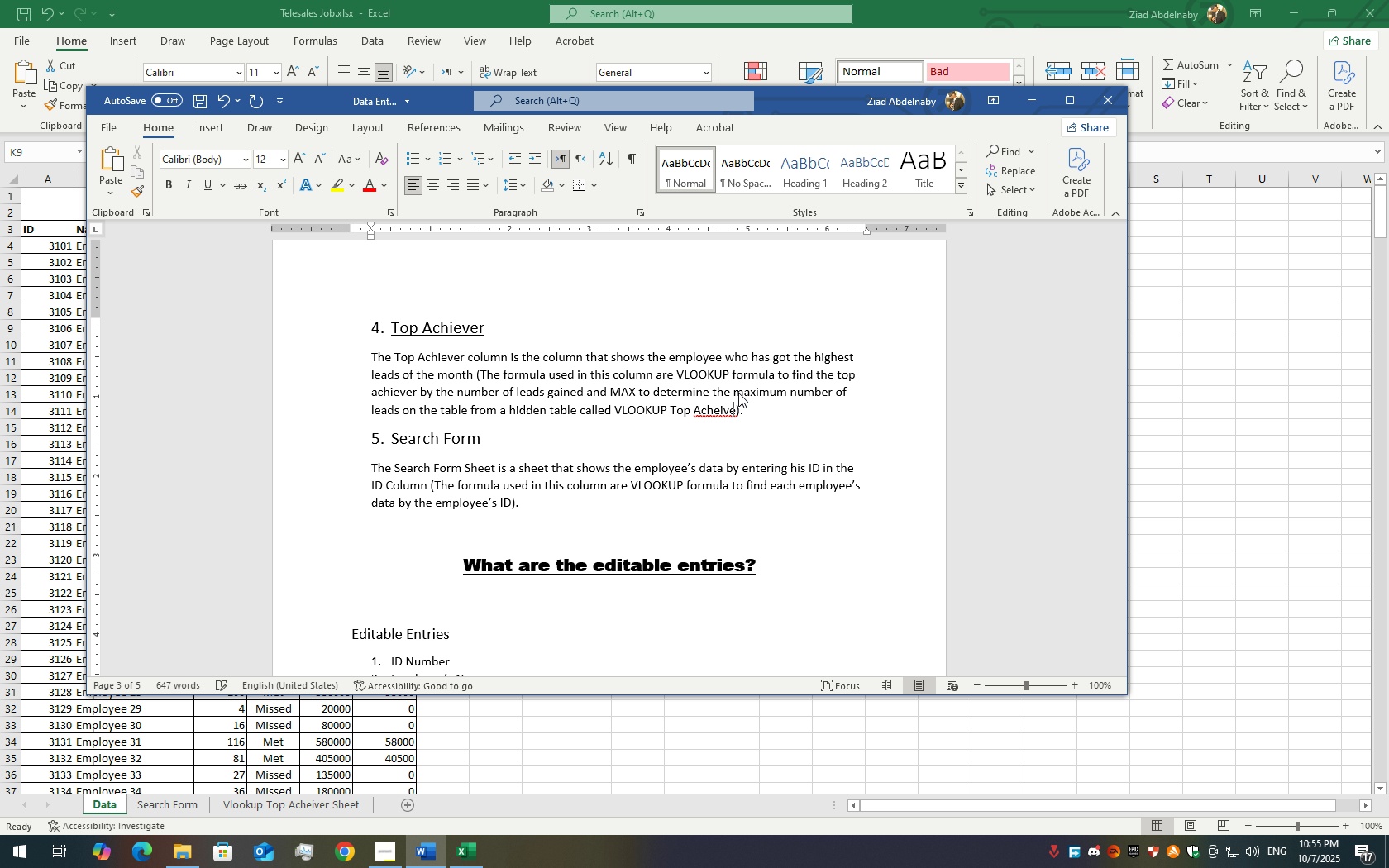 
type(er Sheet)